 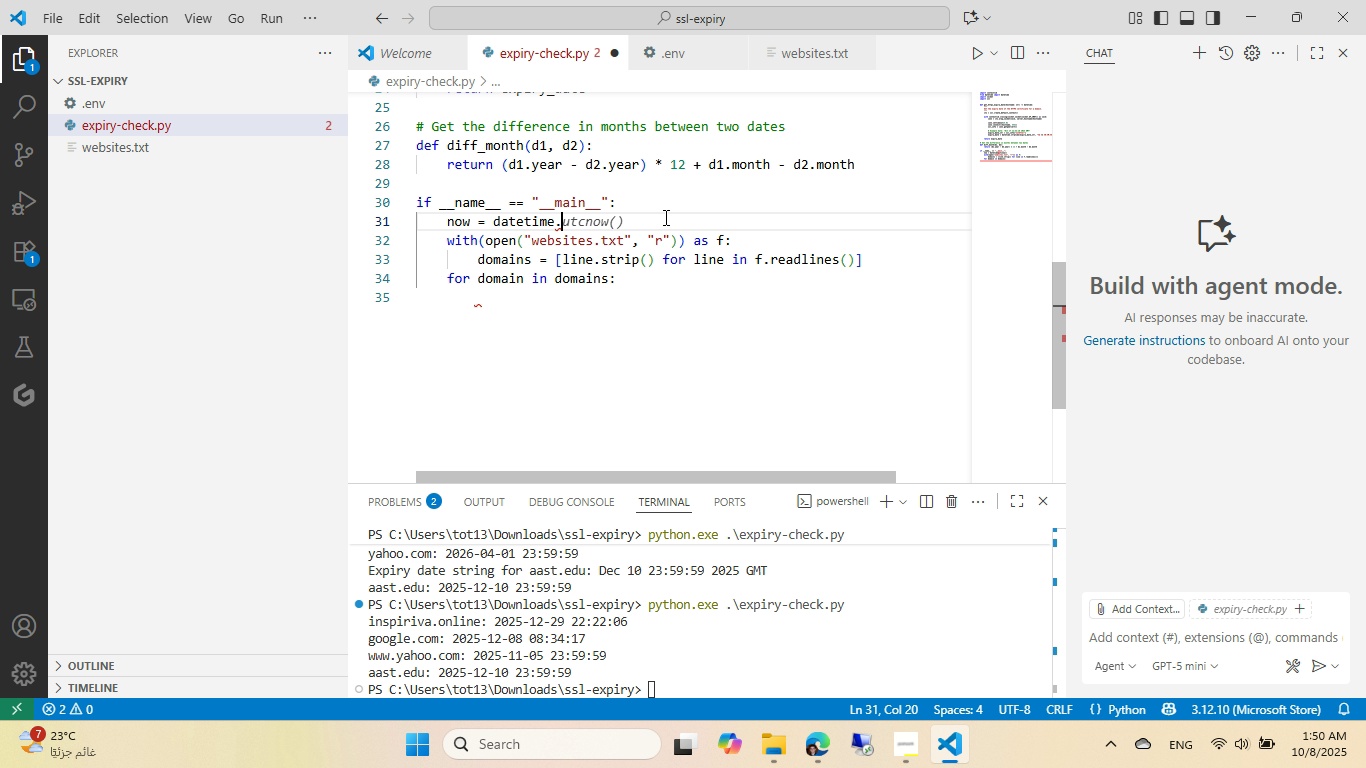 
key(Control+N)
 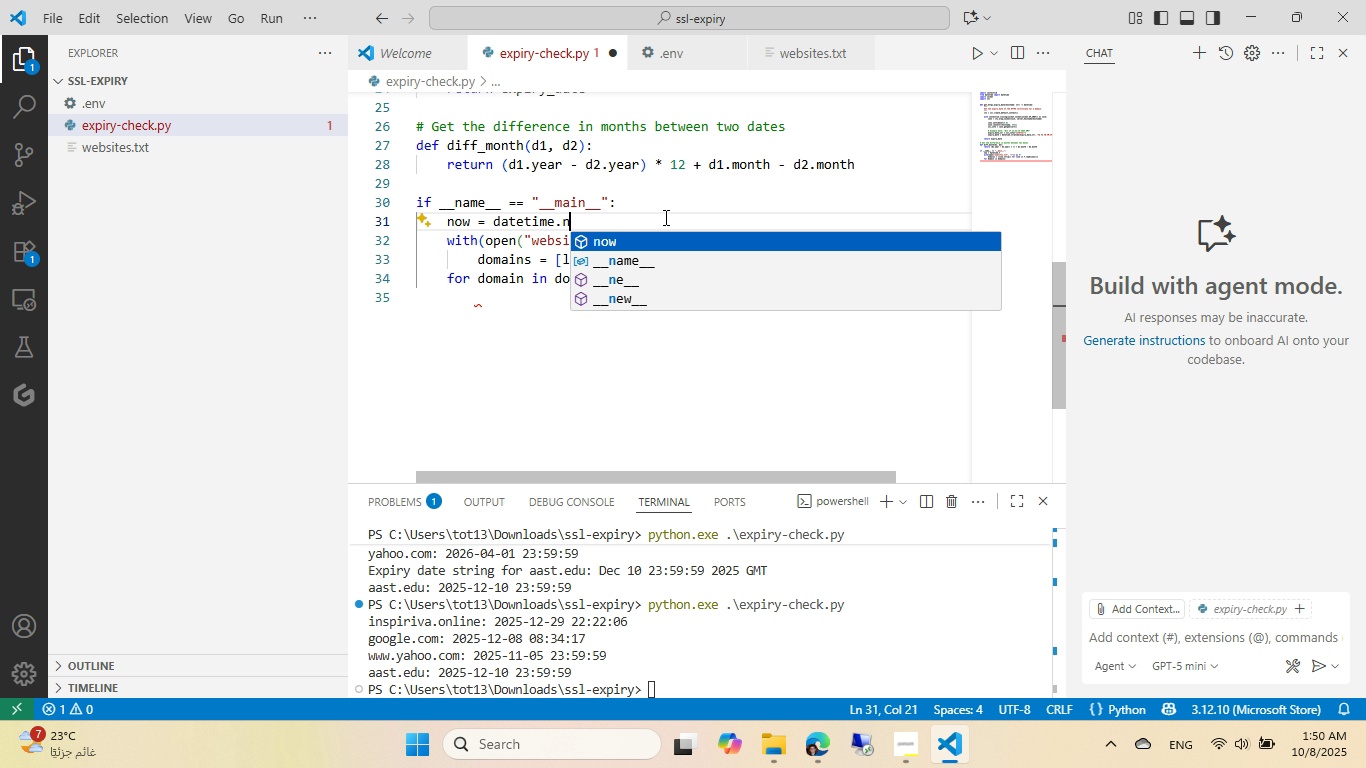 
type(ow)
key(Tab)
type((da)
key(Tab)
type(.)
key(Tab)
key(Backspace)
key(Backspace)
key(Backspace)
key(Backspace)
key(Backspace)
key(Backspace)
type(time)
 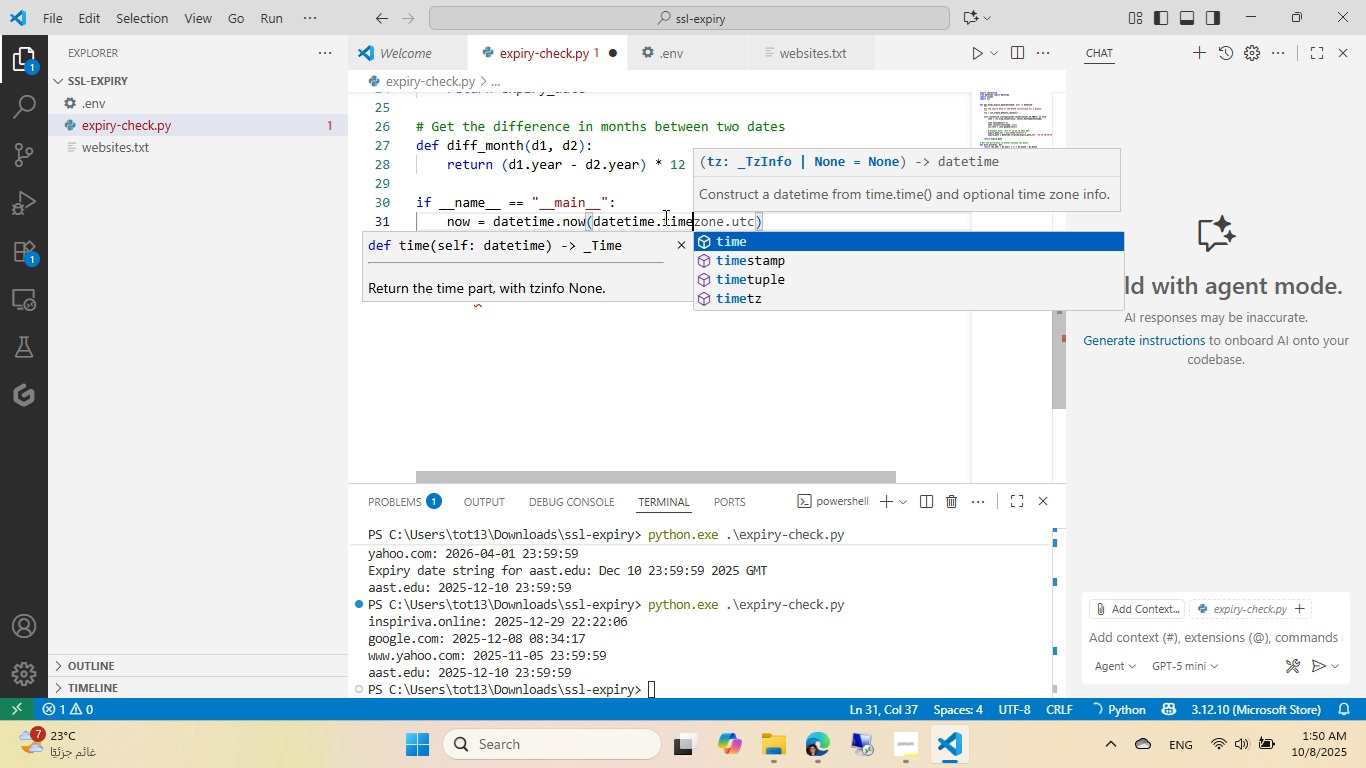 
key(ArrowDown)
 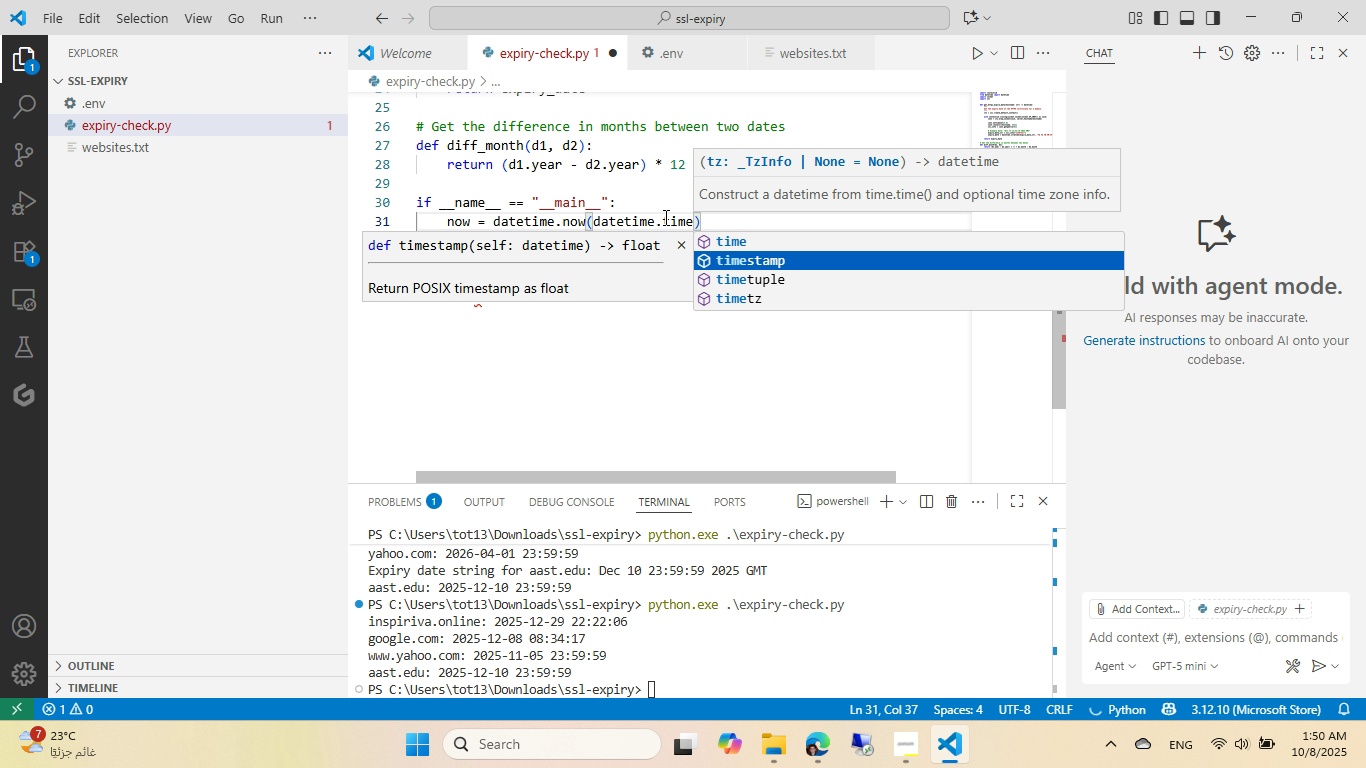 
key(ArrowDown)
 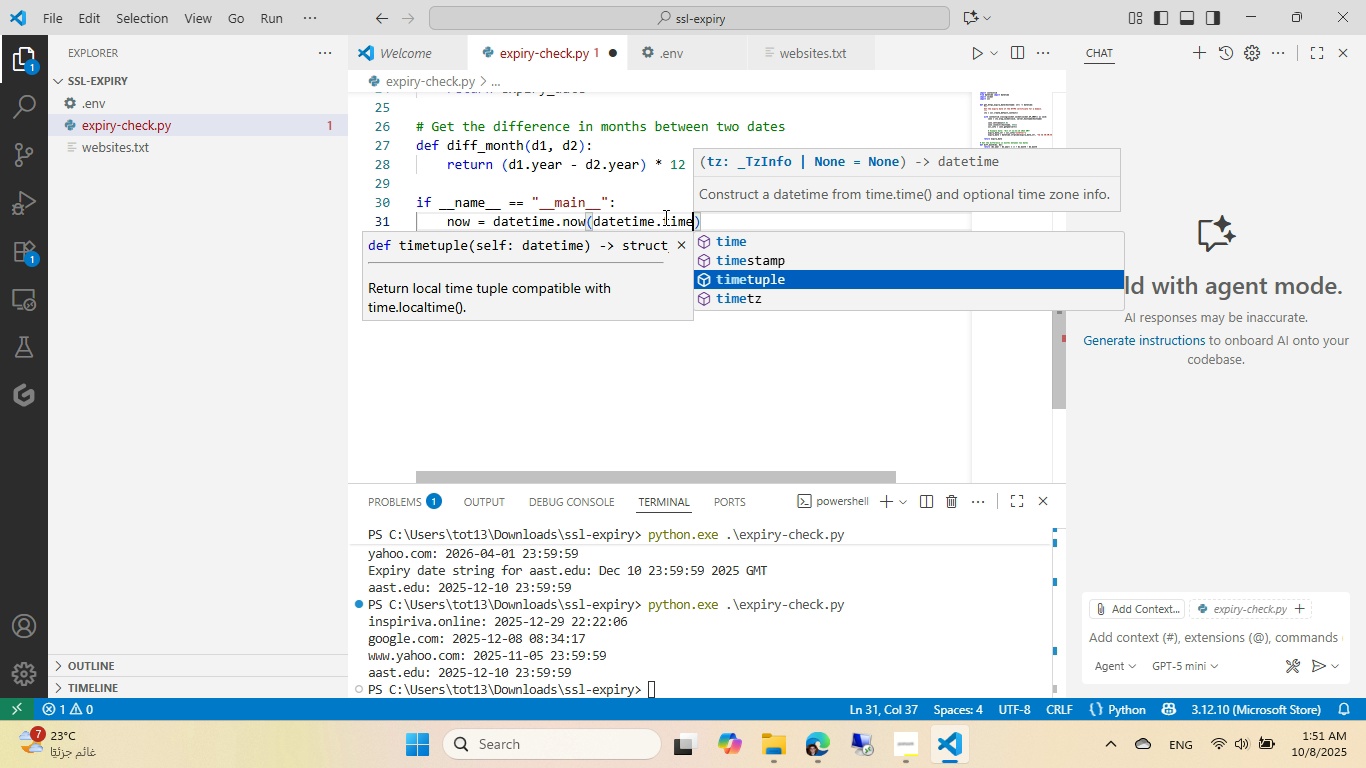 
type(zone)
key(Tab)
 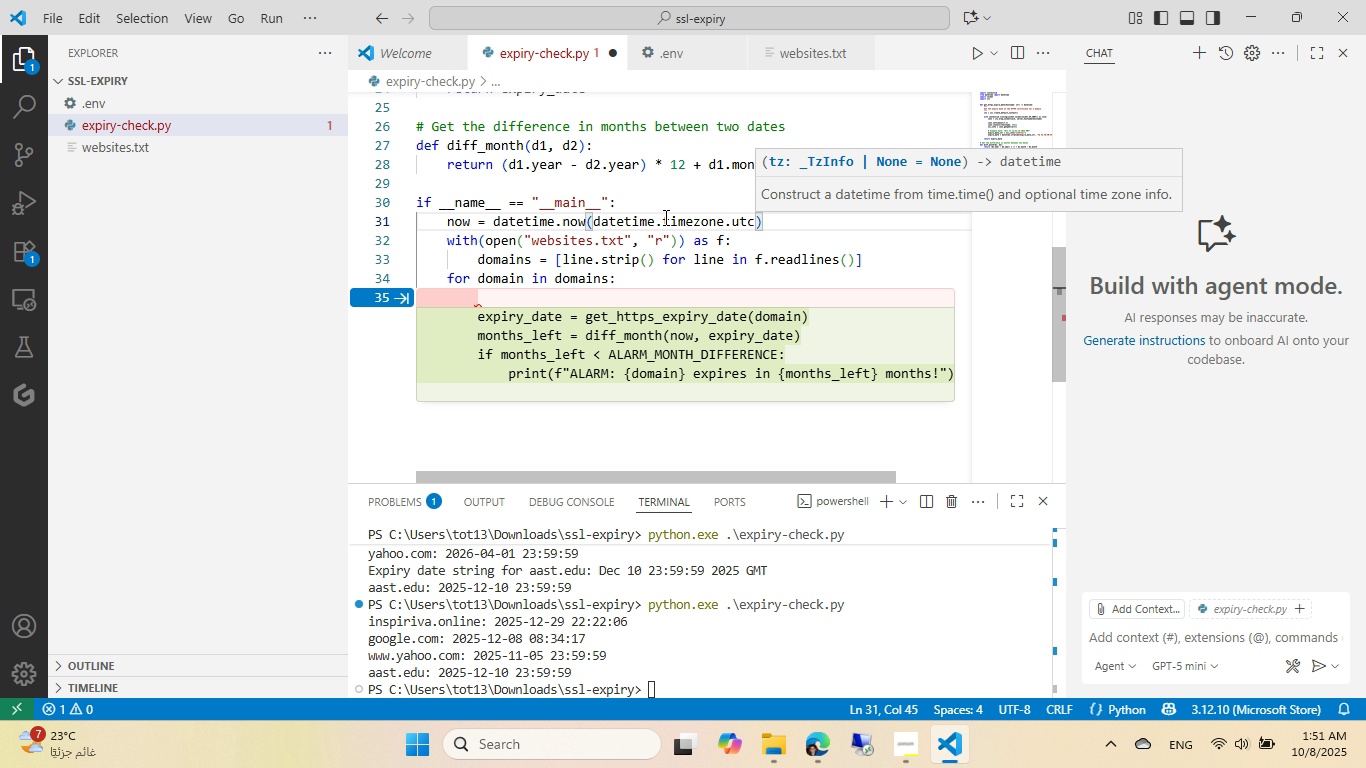 
left_click([648, 244])
 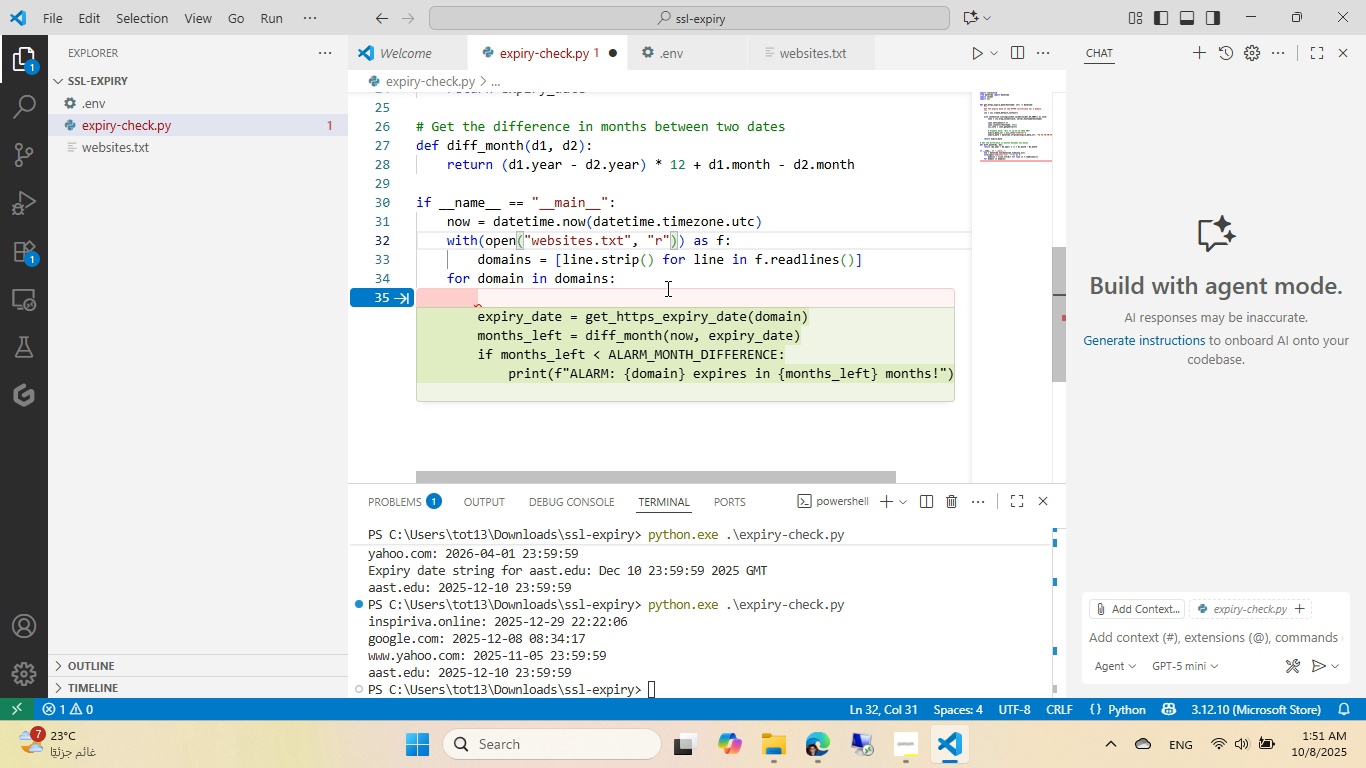 
left_click([659, 281])
 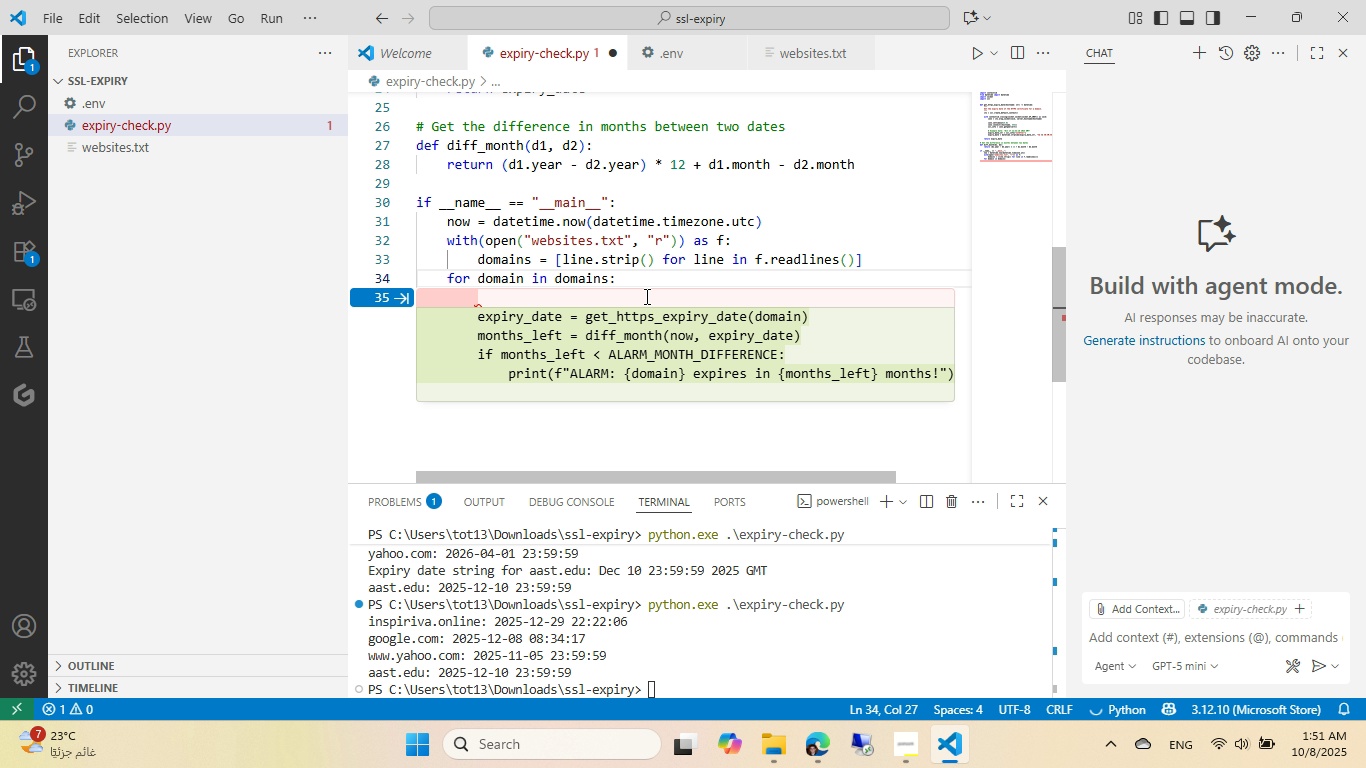 
left_click([645, 296])
 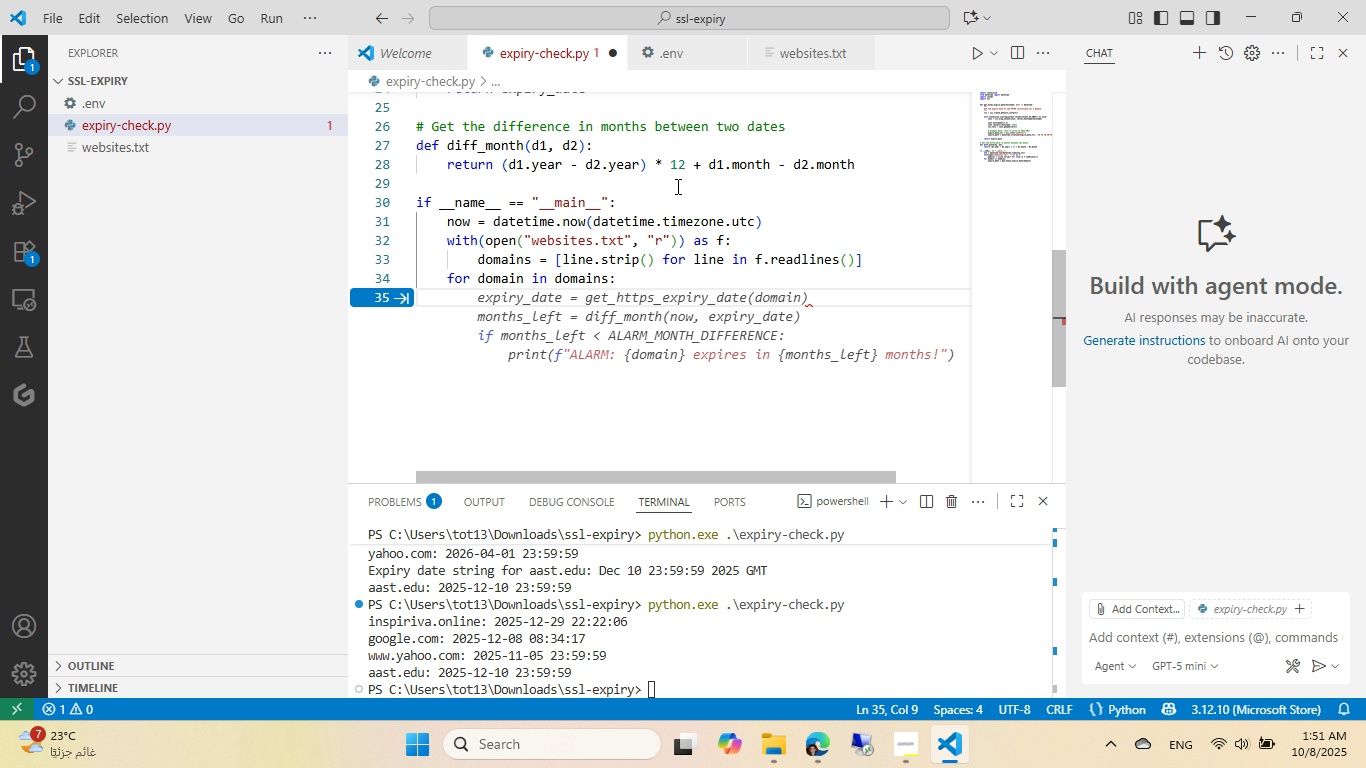 
left_click([649, 300])
 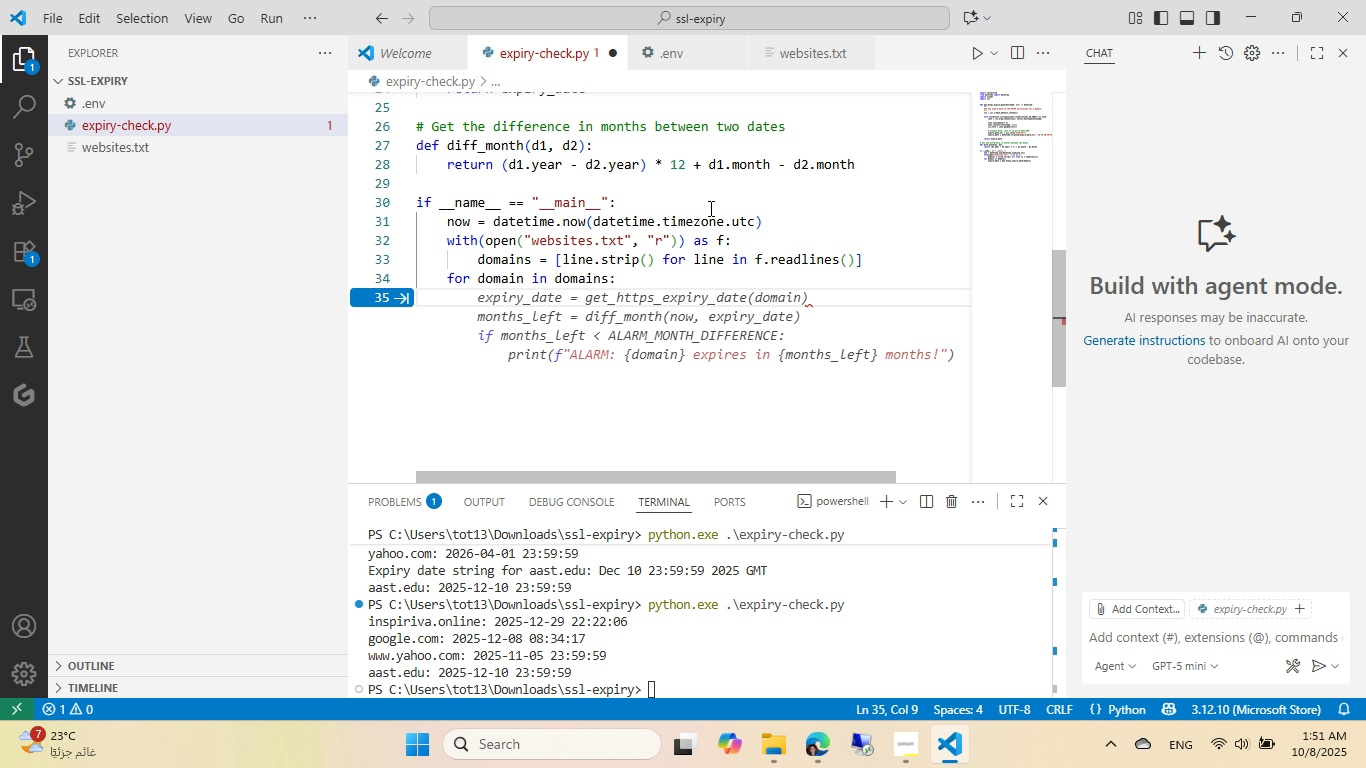 
key(Tab)
 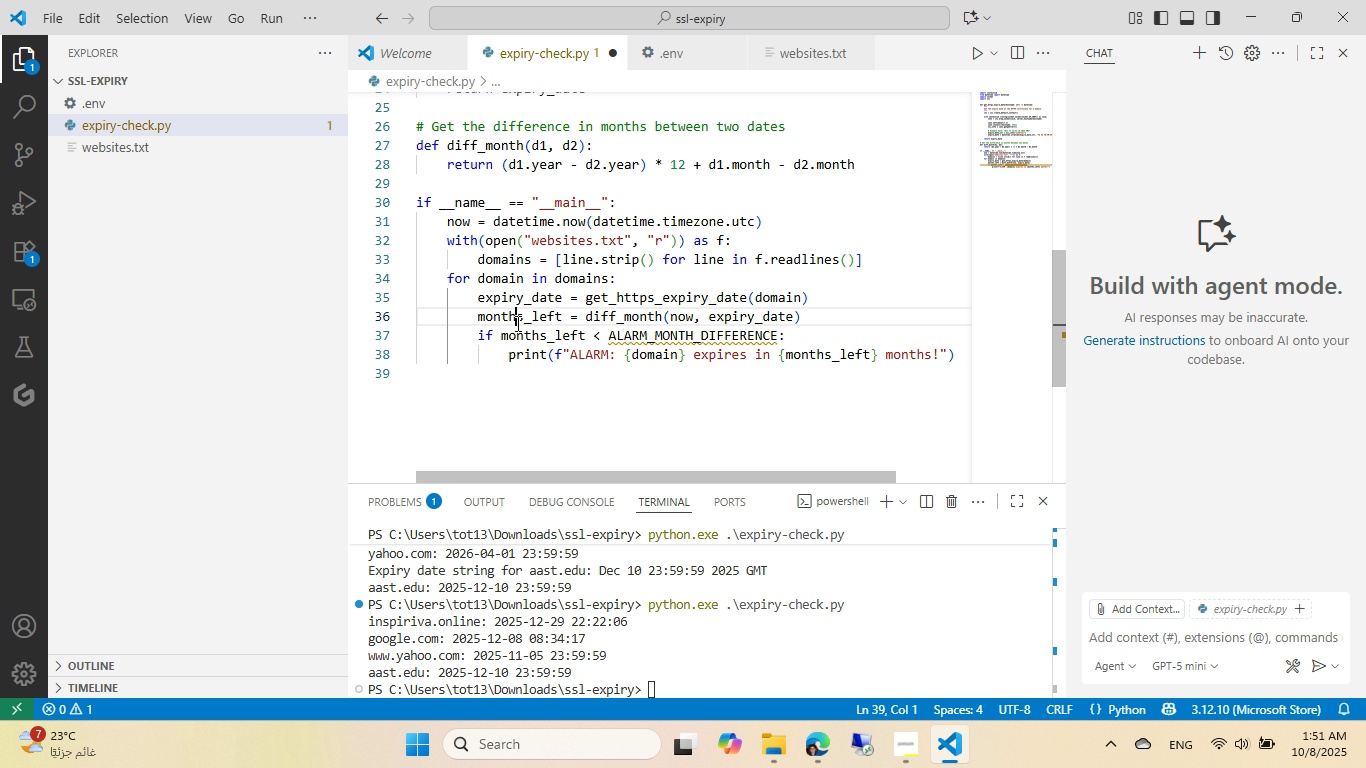 
double_click([516, 323])
 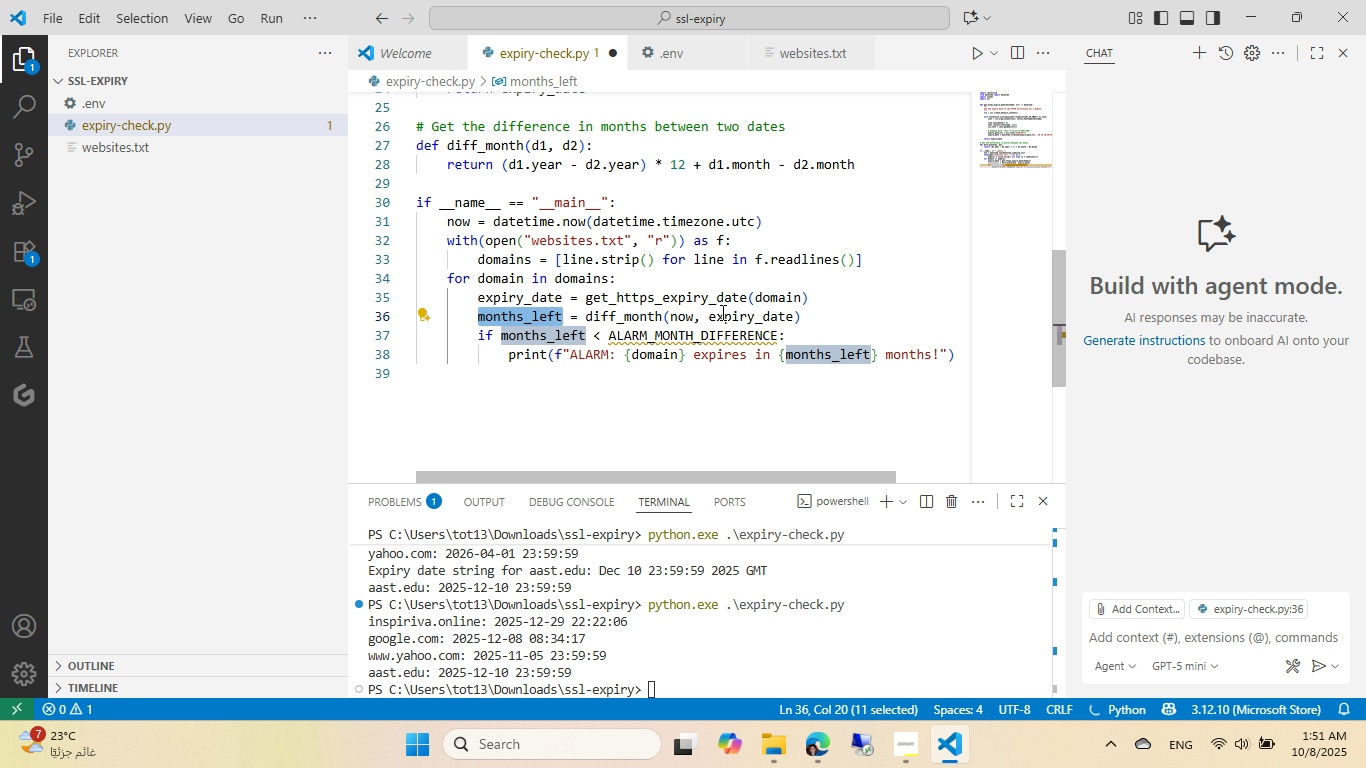 
left_click([721, 312])
 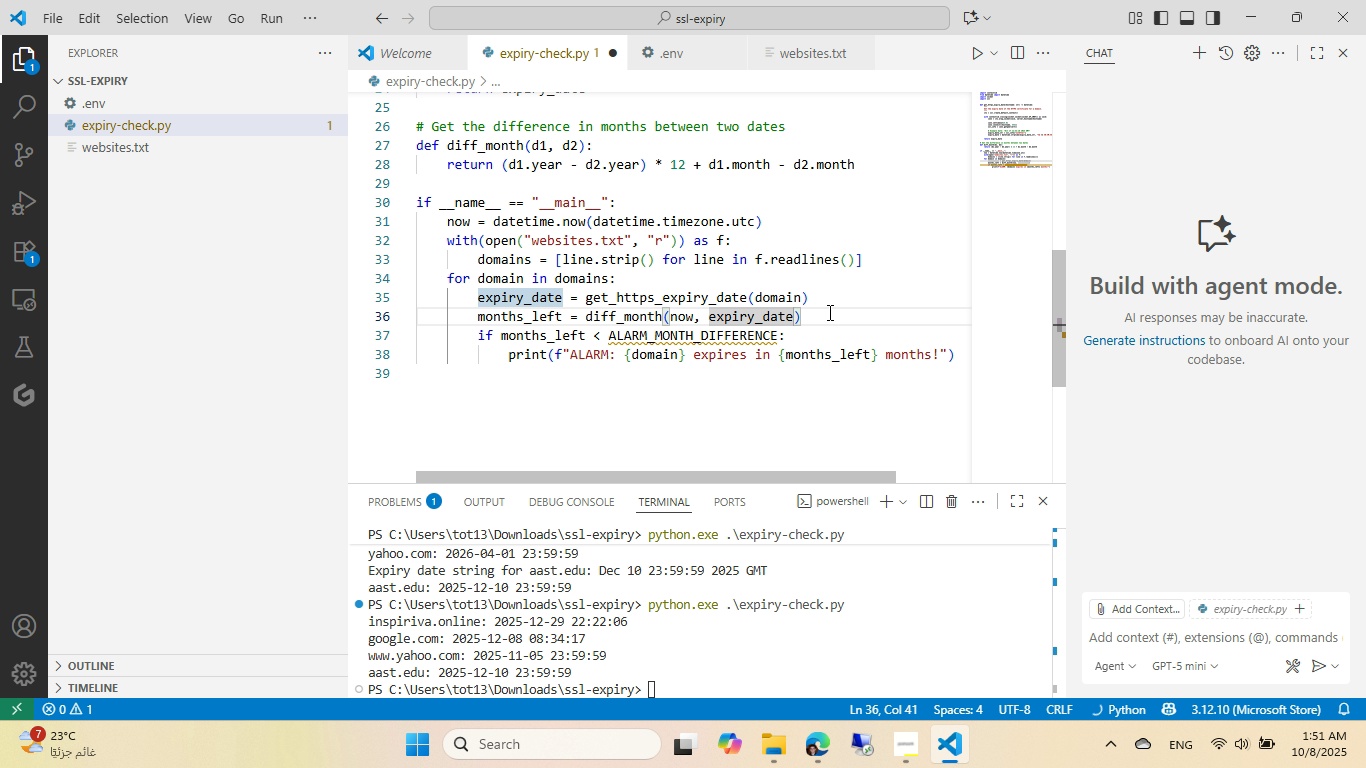 
left_click([828, 312])
 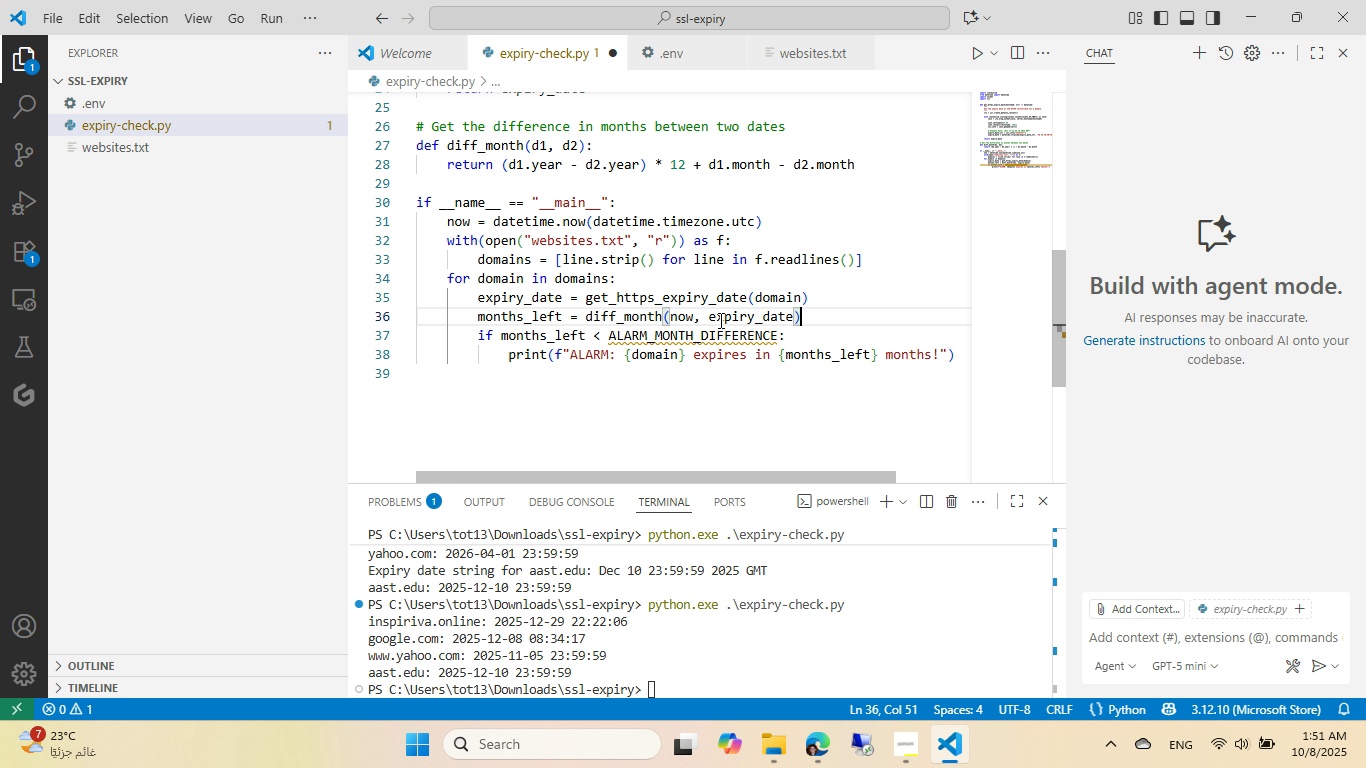 
mouse_move([662, 309])
 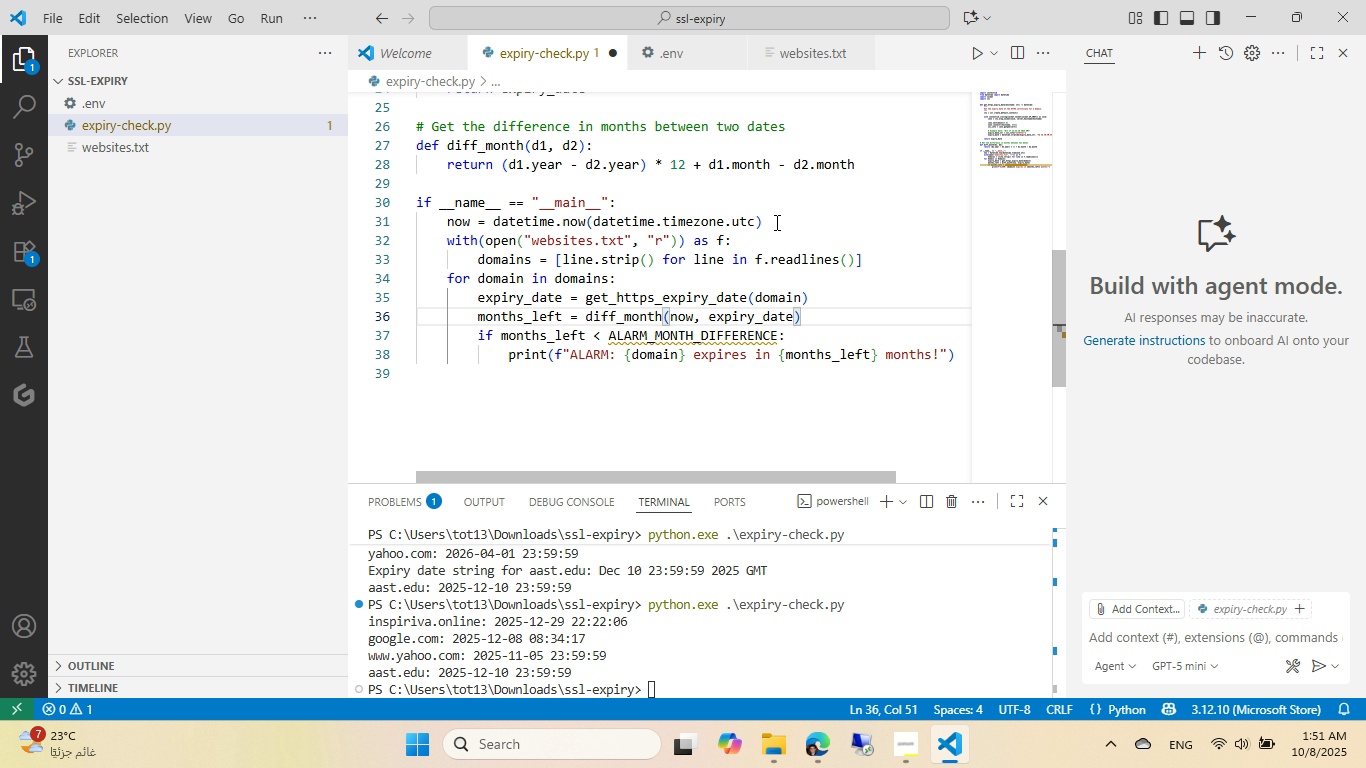 
left_click([775, 222])
 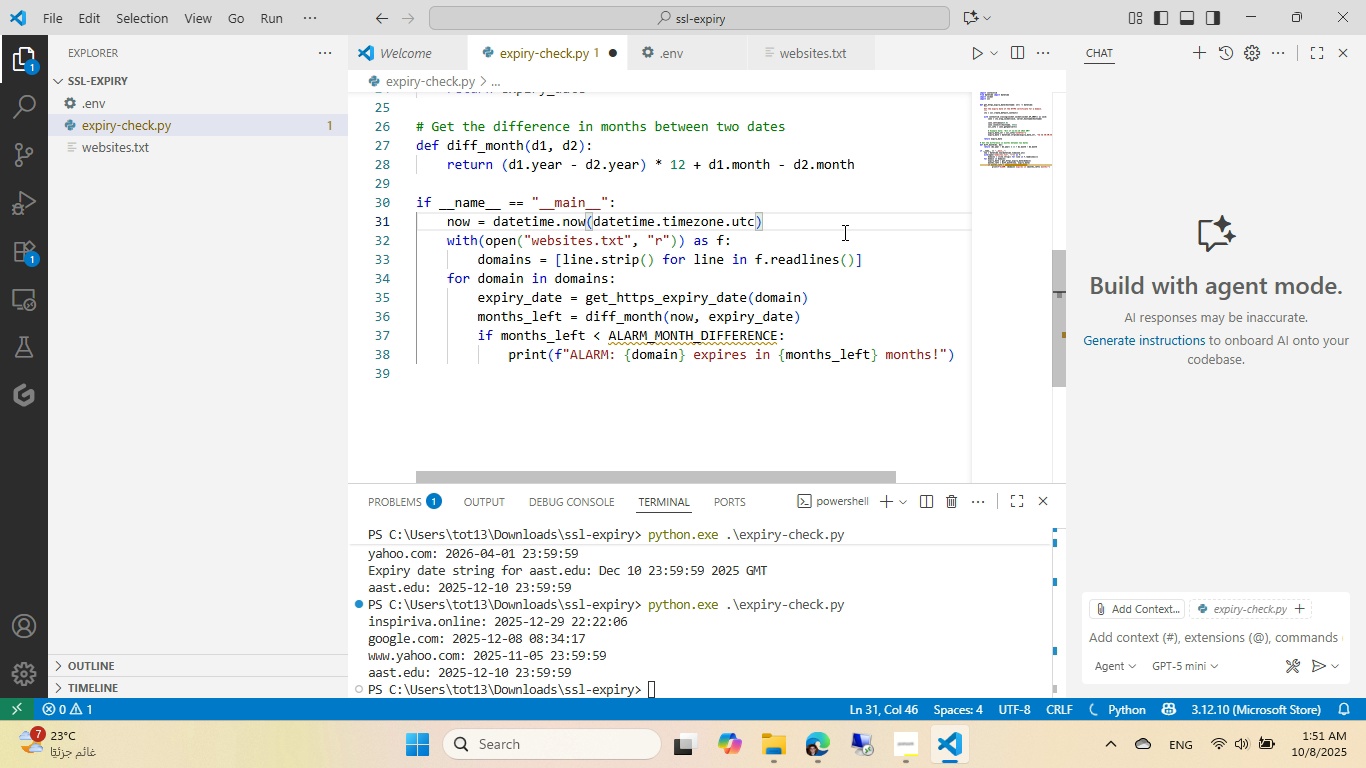 
key(NumpadEnter)
 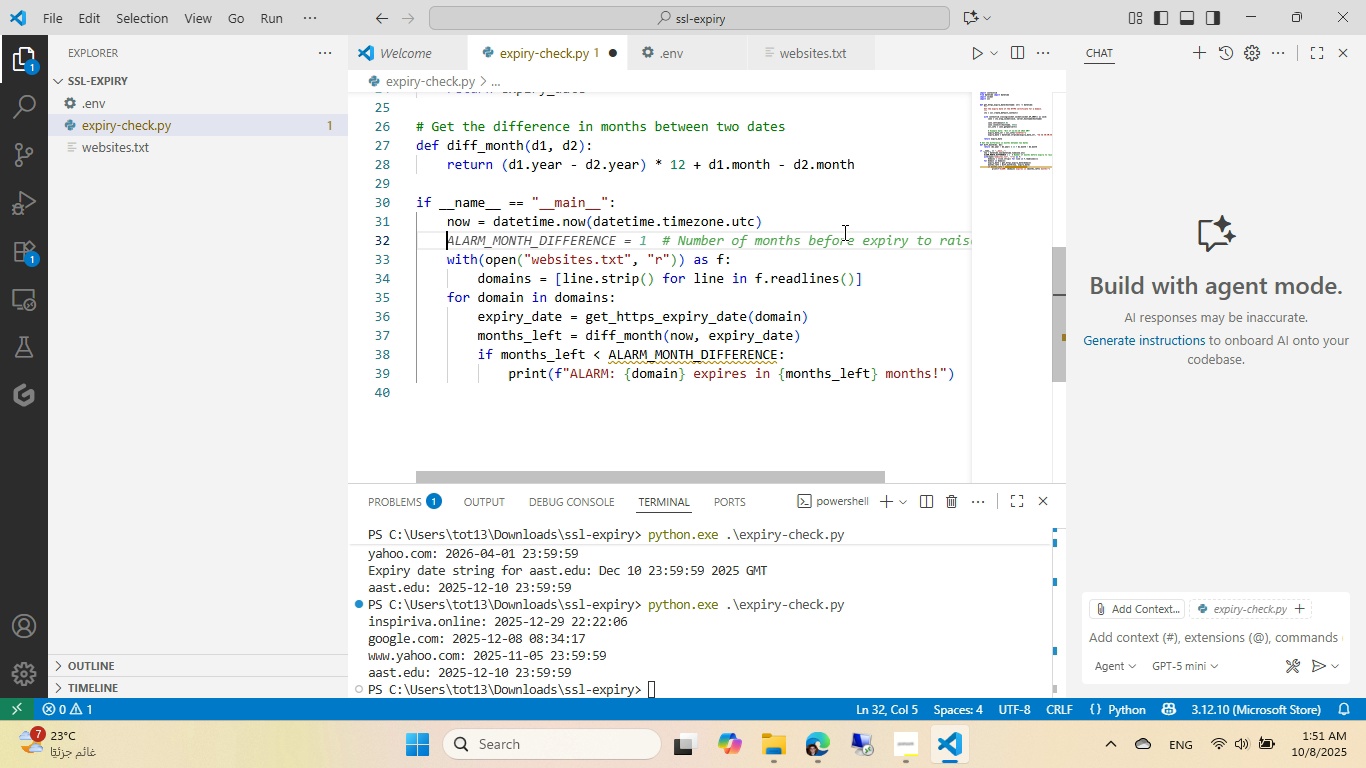 
type(alarmM)
key(Backspace)
type(MOnthsDifference = o.e)
key(Tab)